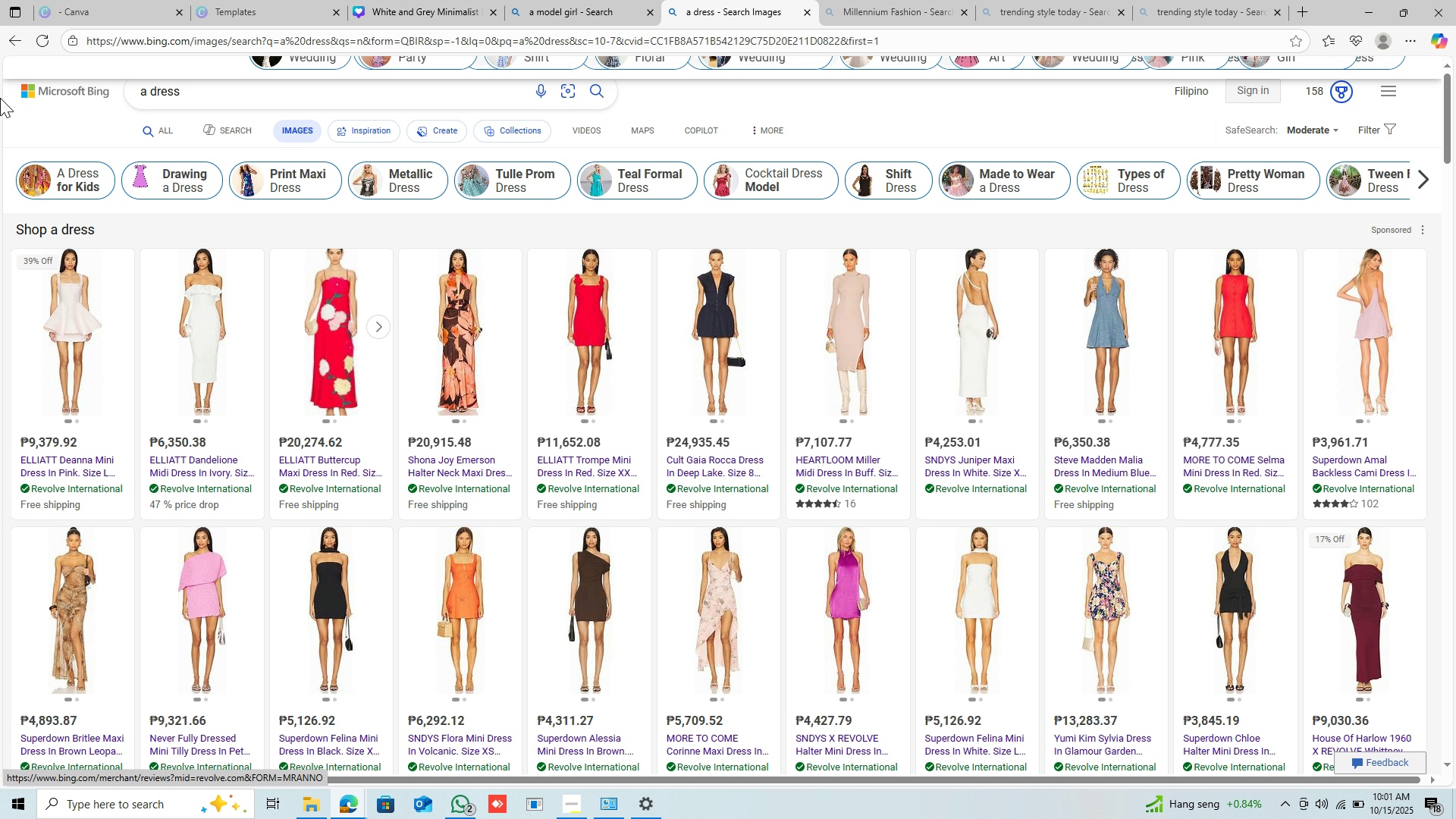 
left_click_drag(start_coordinate=[228, 95], to_coordinate=[124, 81])
 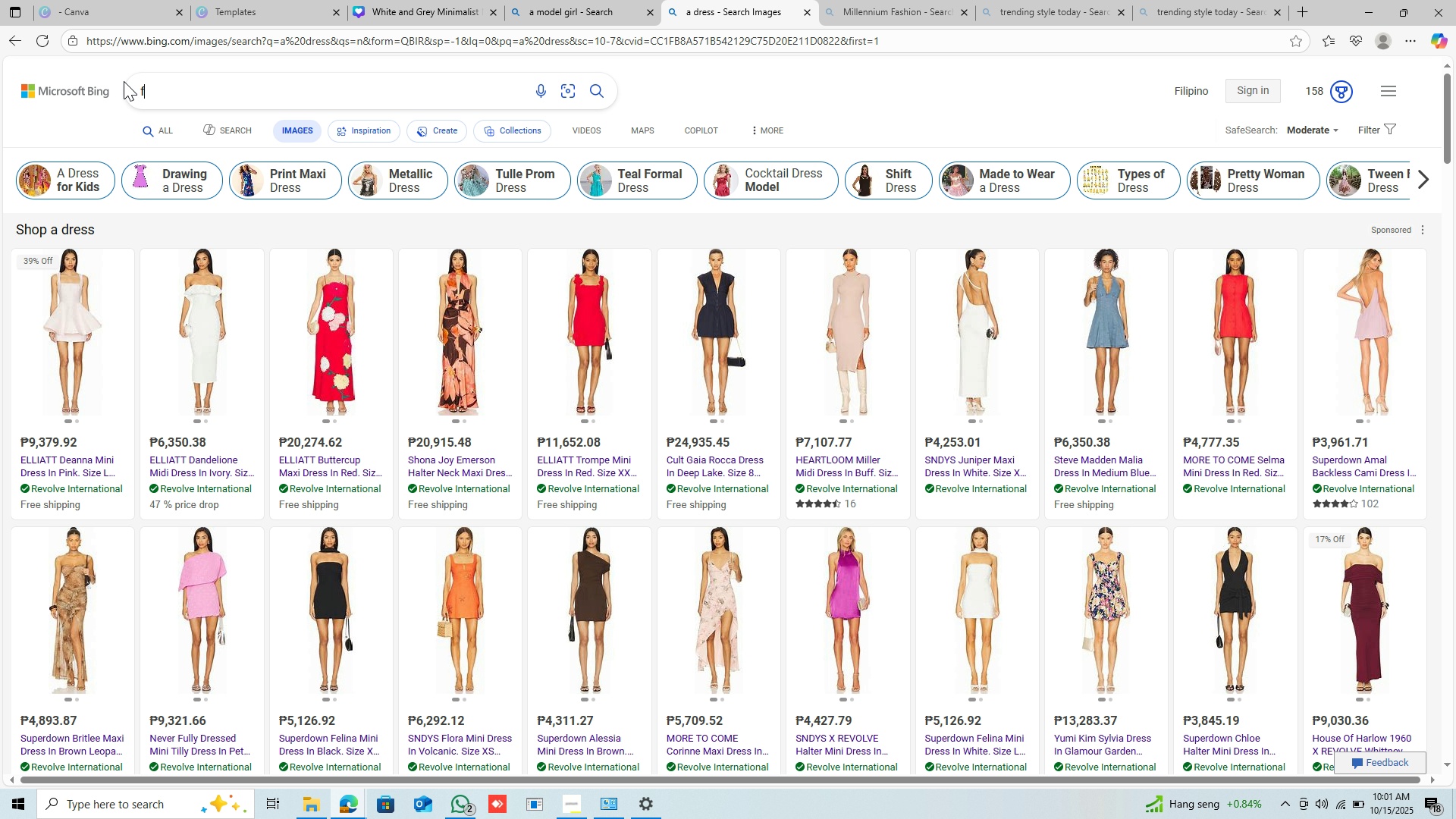 
type(fashion design)
 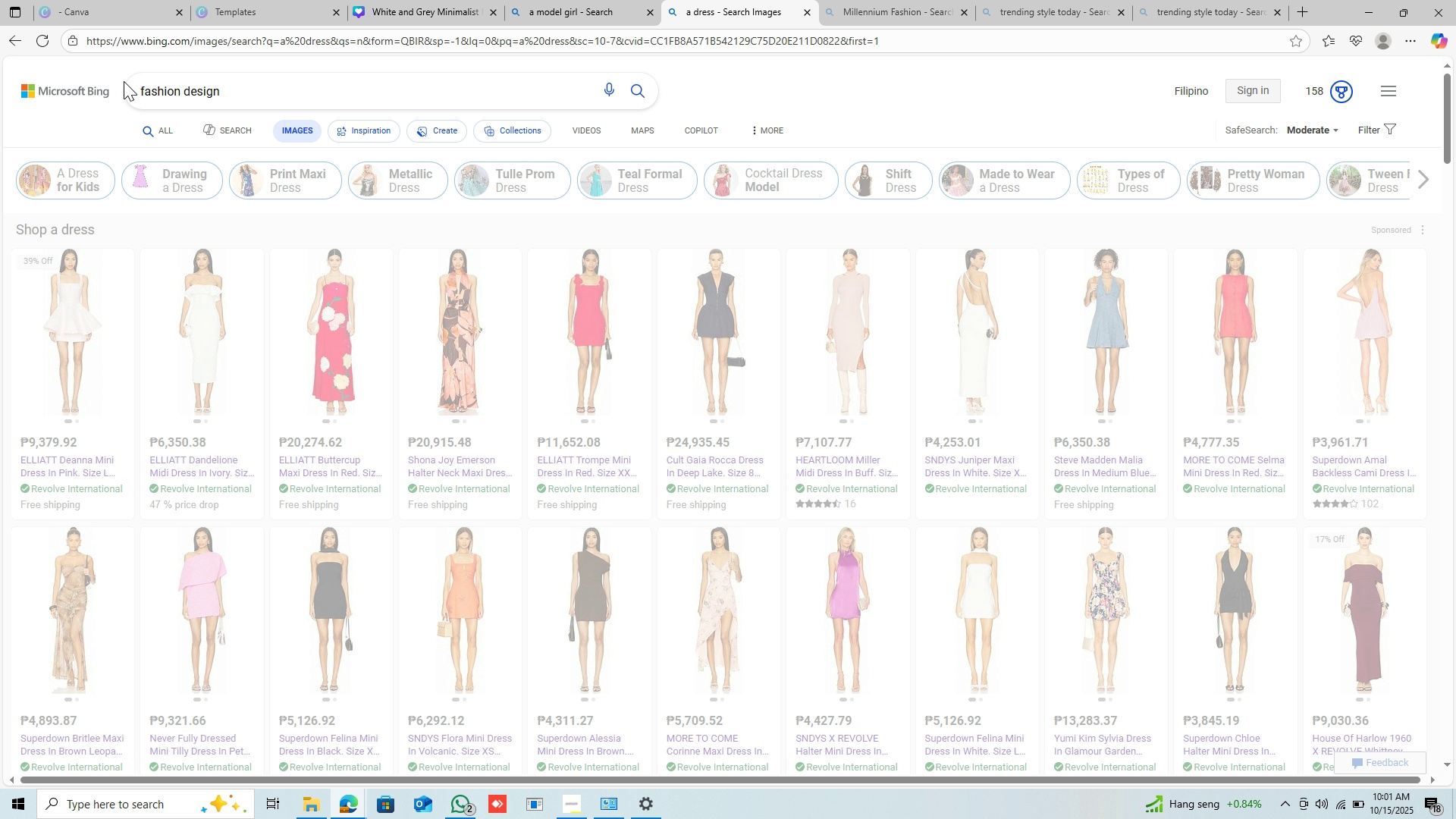 
key(Enter)
 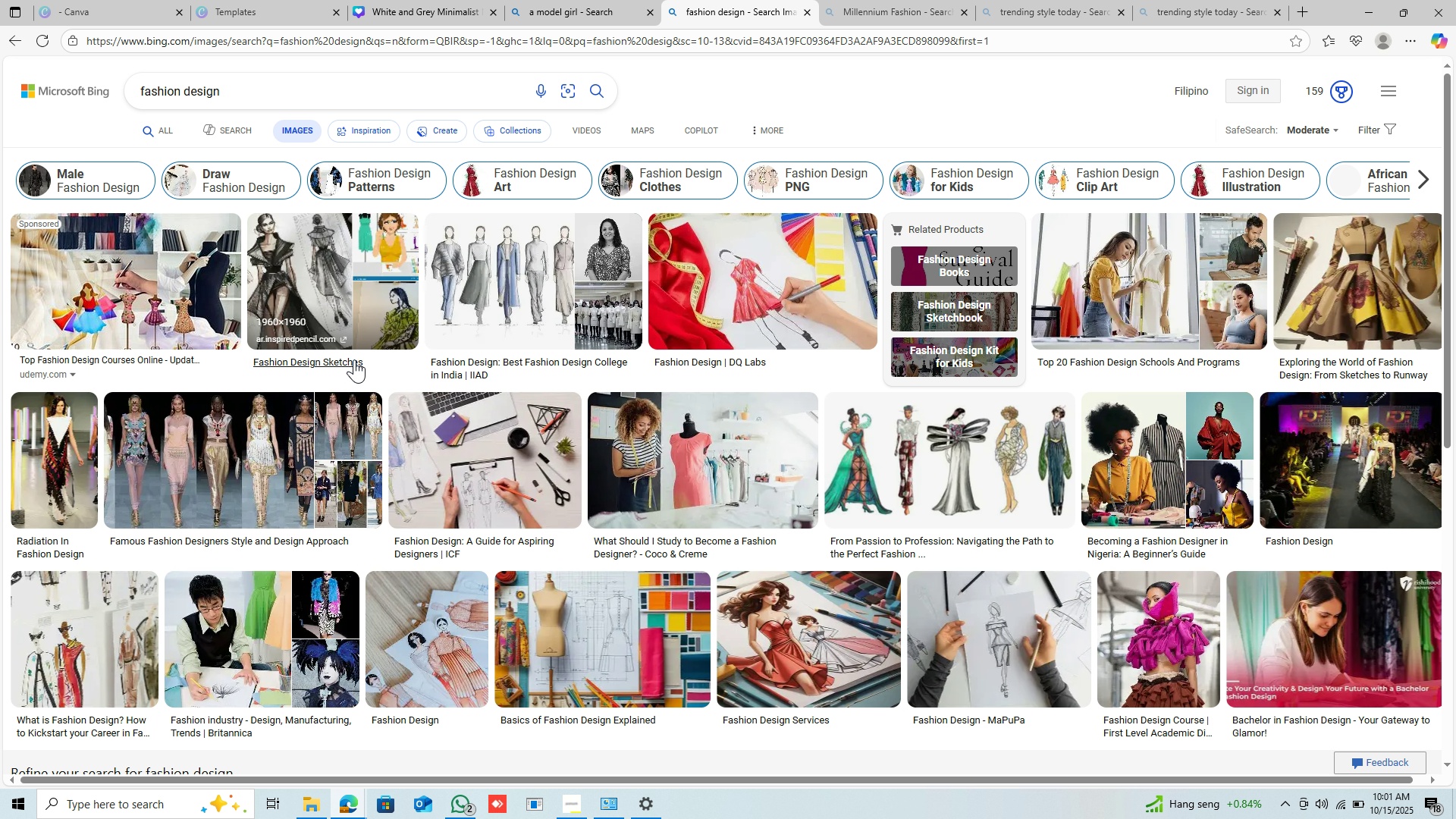 
scroll: coordinate [500, 362], scroll_direction: down, amount: 10.0
 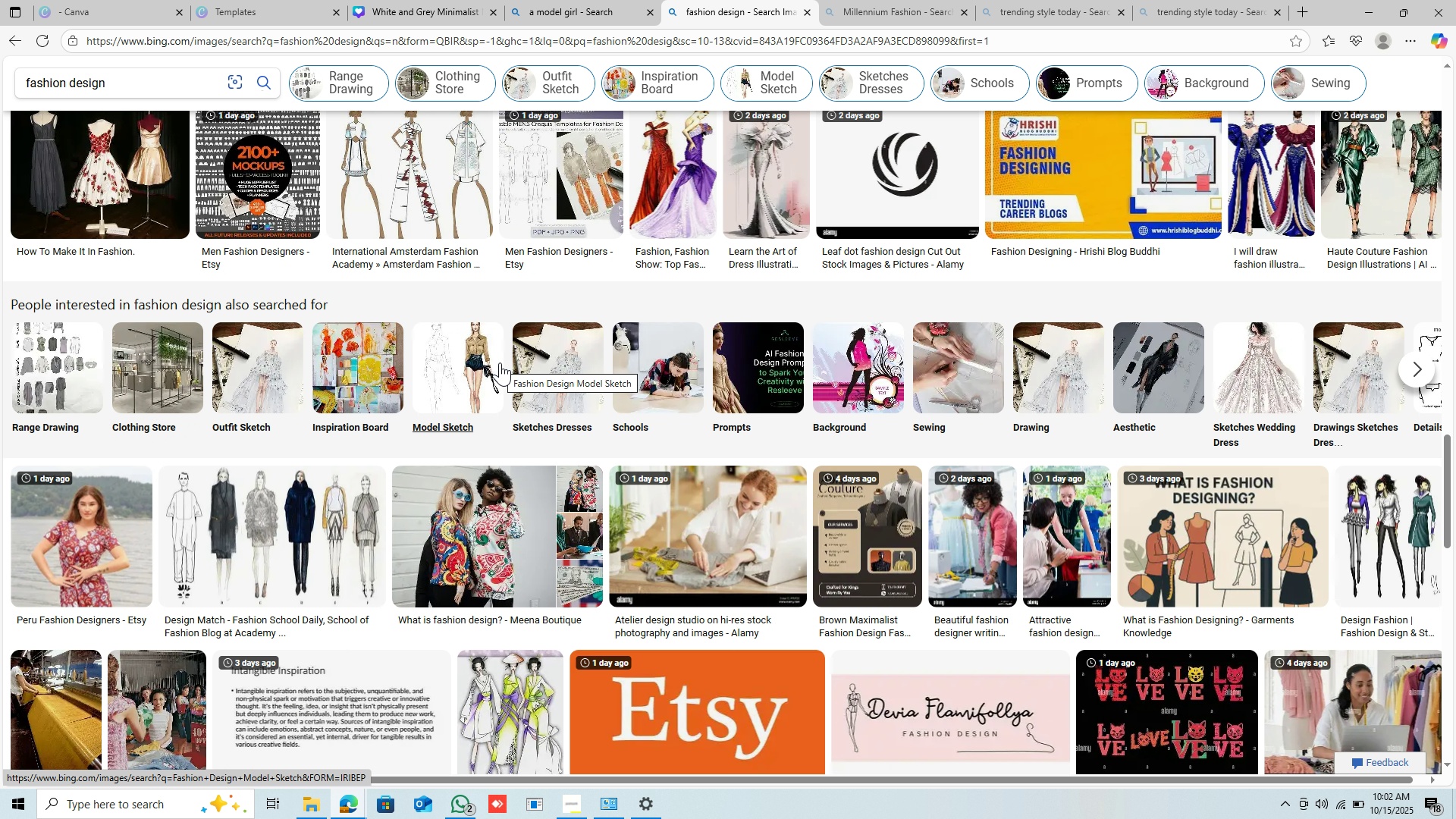 
scroll: coordinate [504, 362], scroll_direction: down, amount: 12.0
 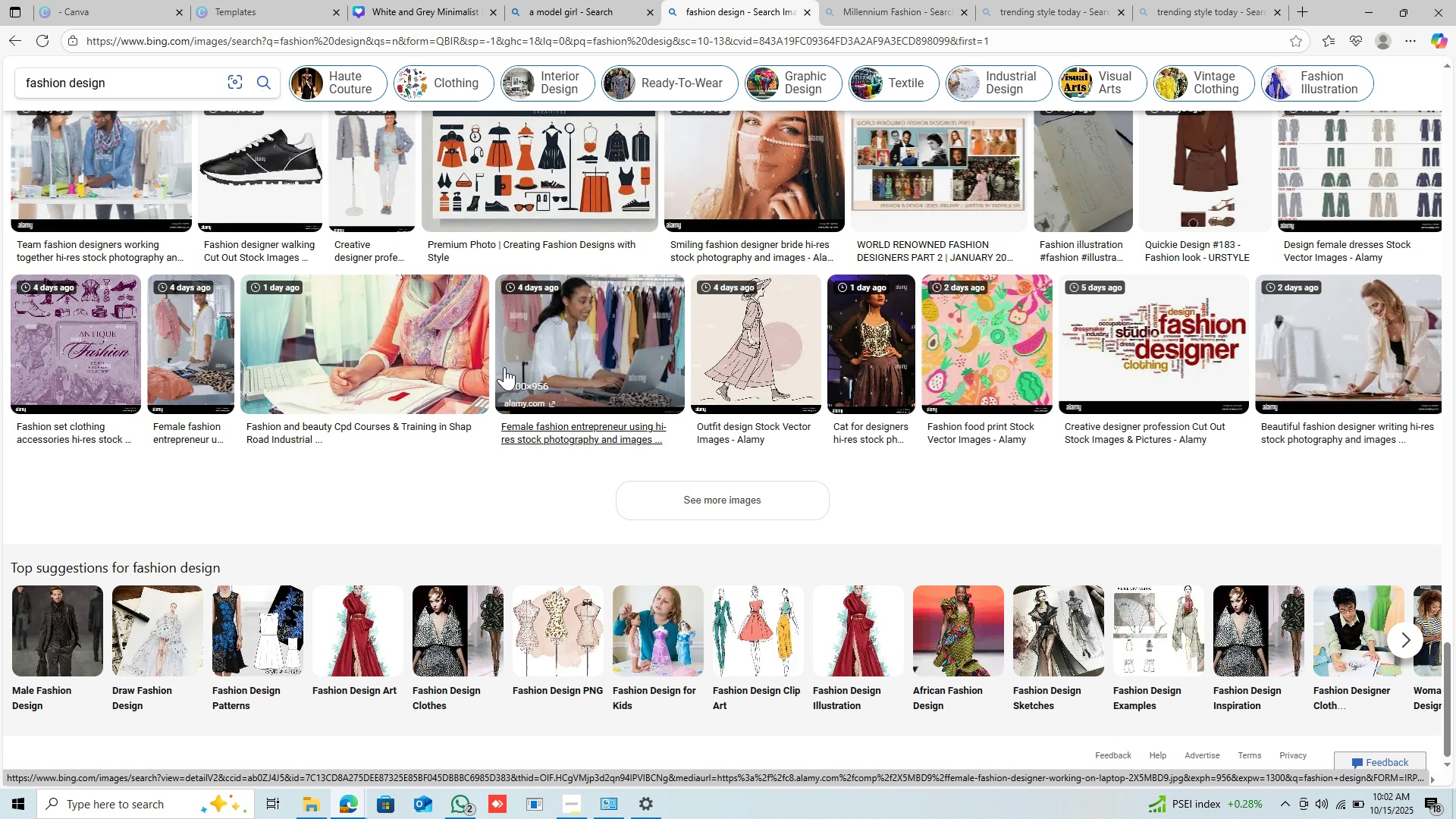 
scroll: coordinate [504, 367], scroll_direction: up, amount: 44.0
 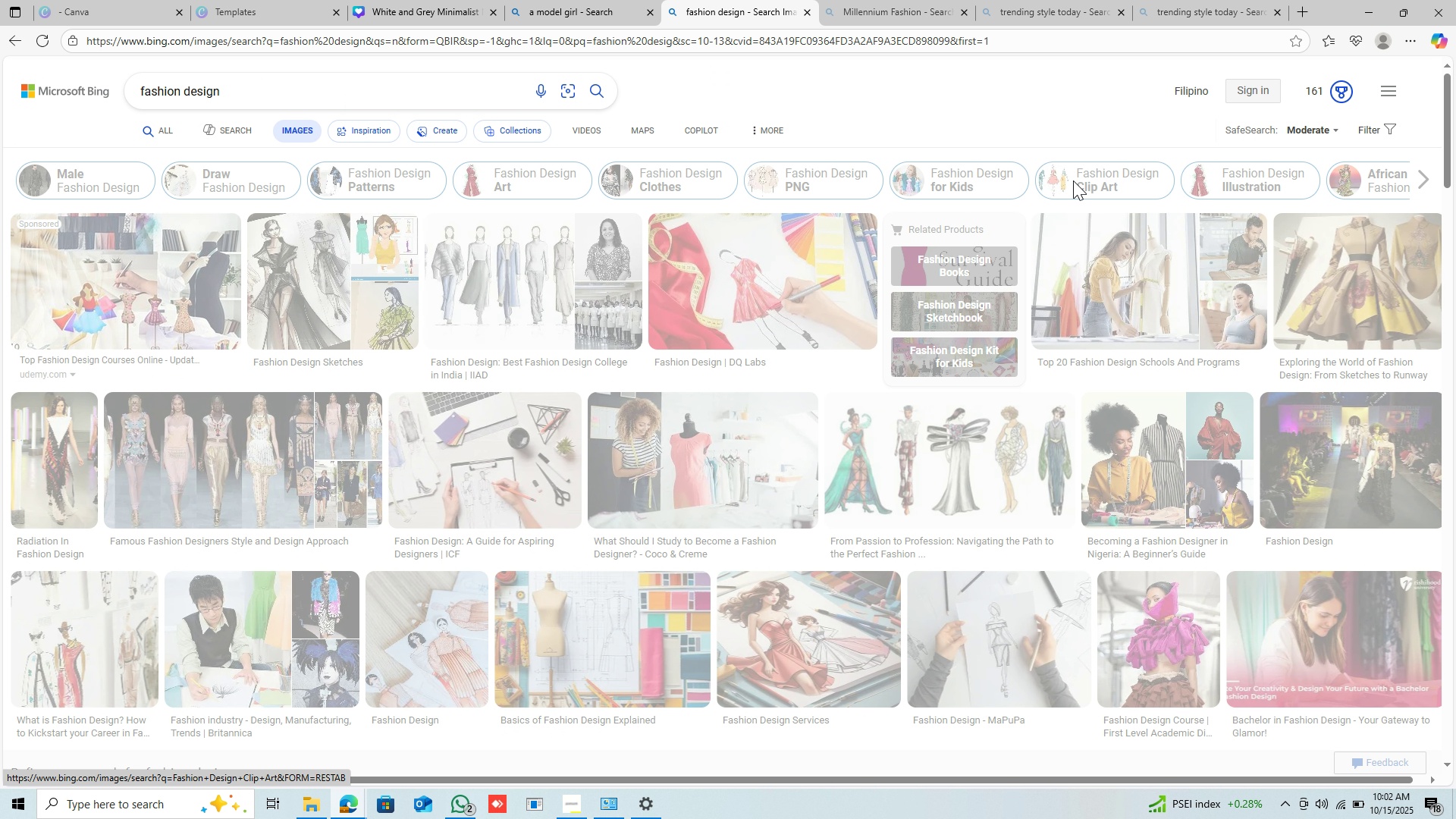 
left_click([1073, 180])
 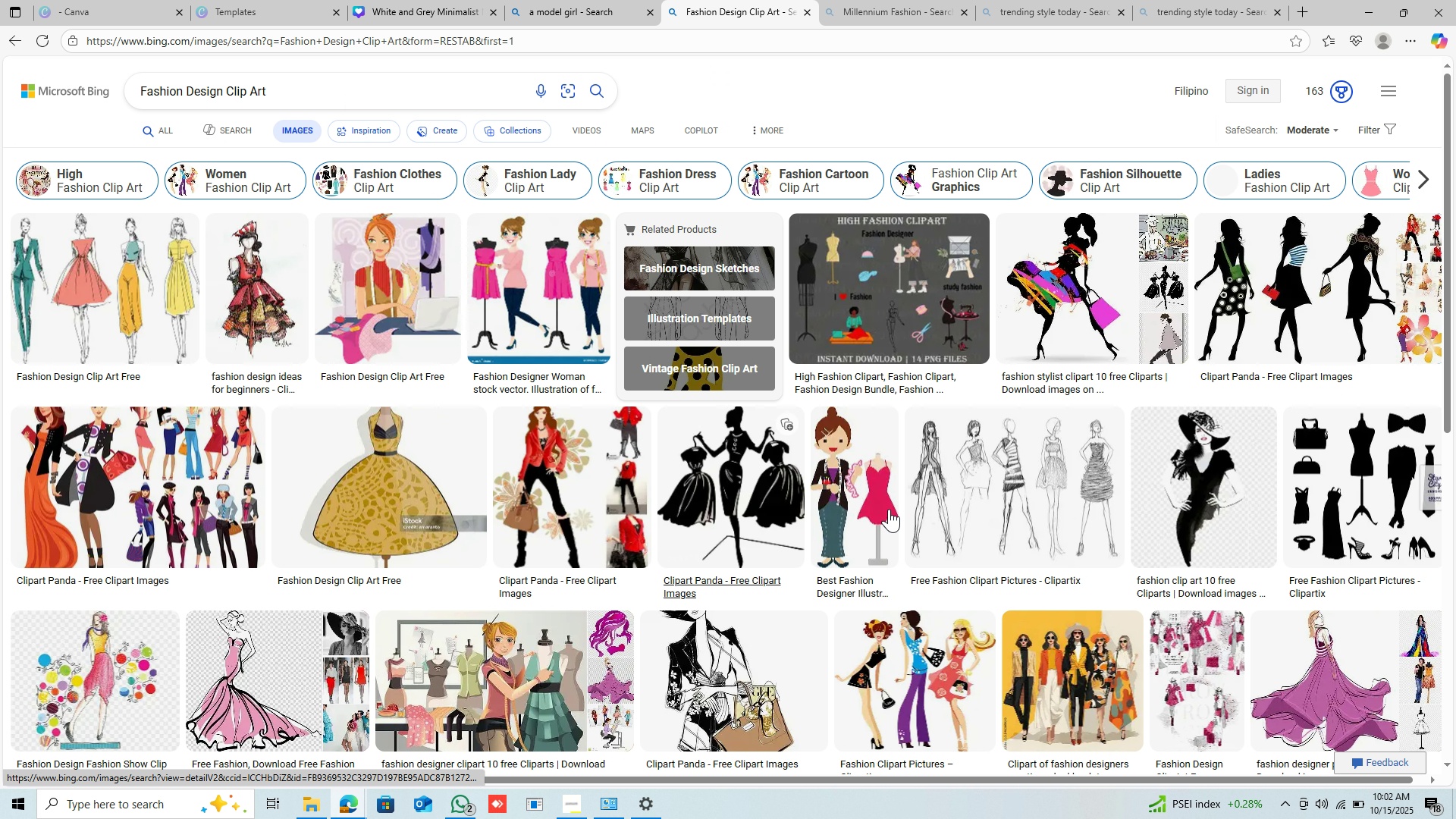 
wait(6.66)
 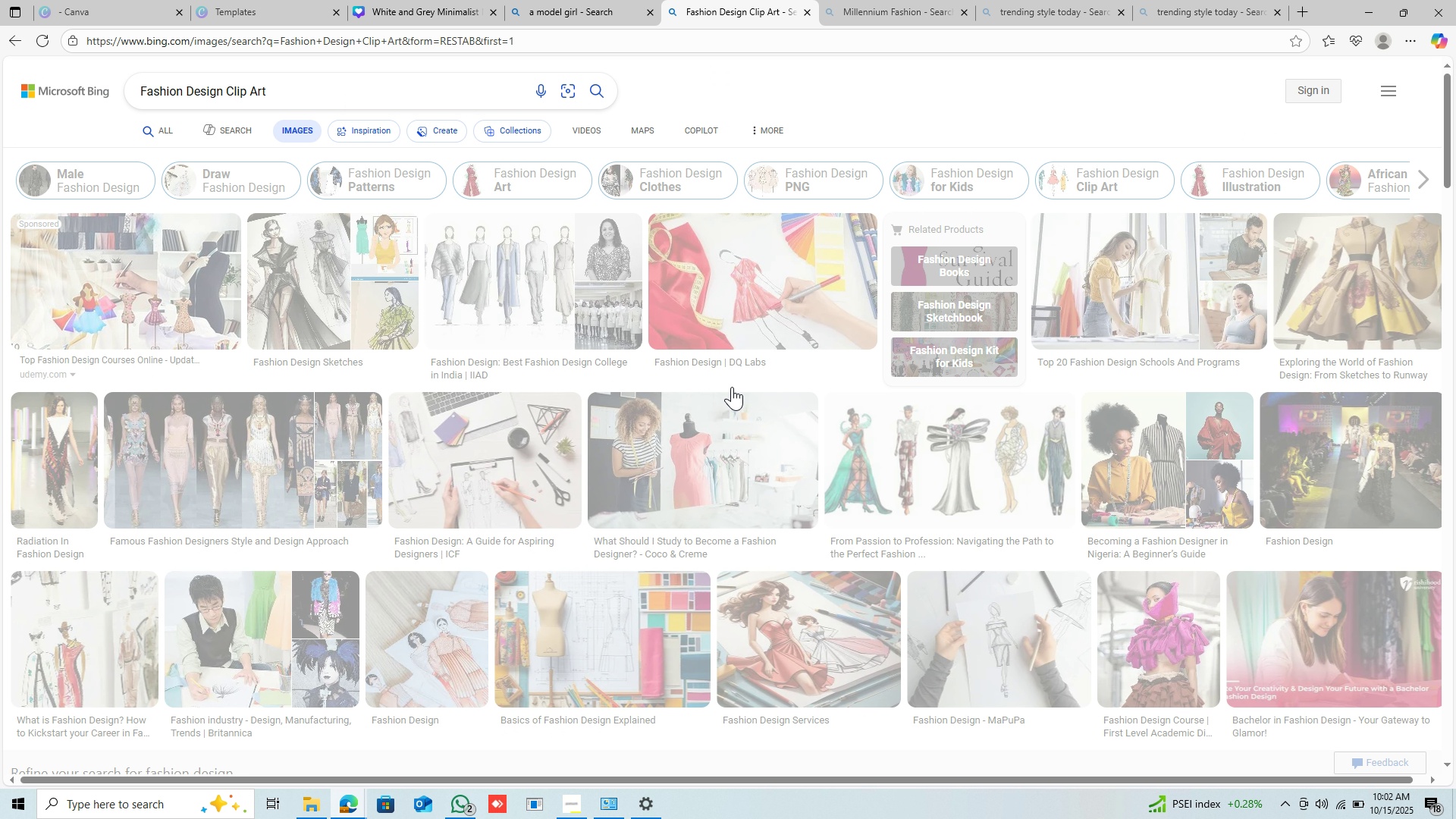 
scroll: coordinate [941, 620], scroll_direction: down, amount: 9.0
 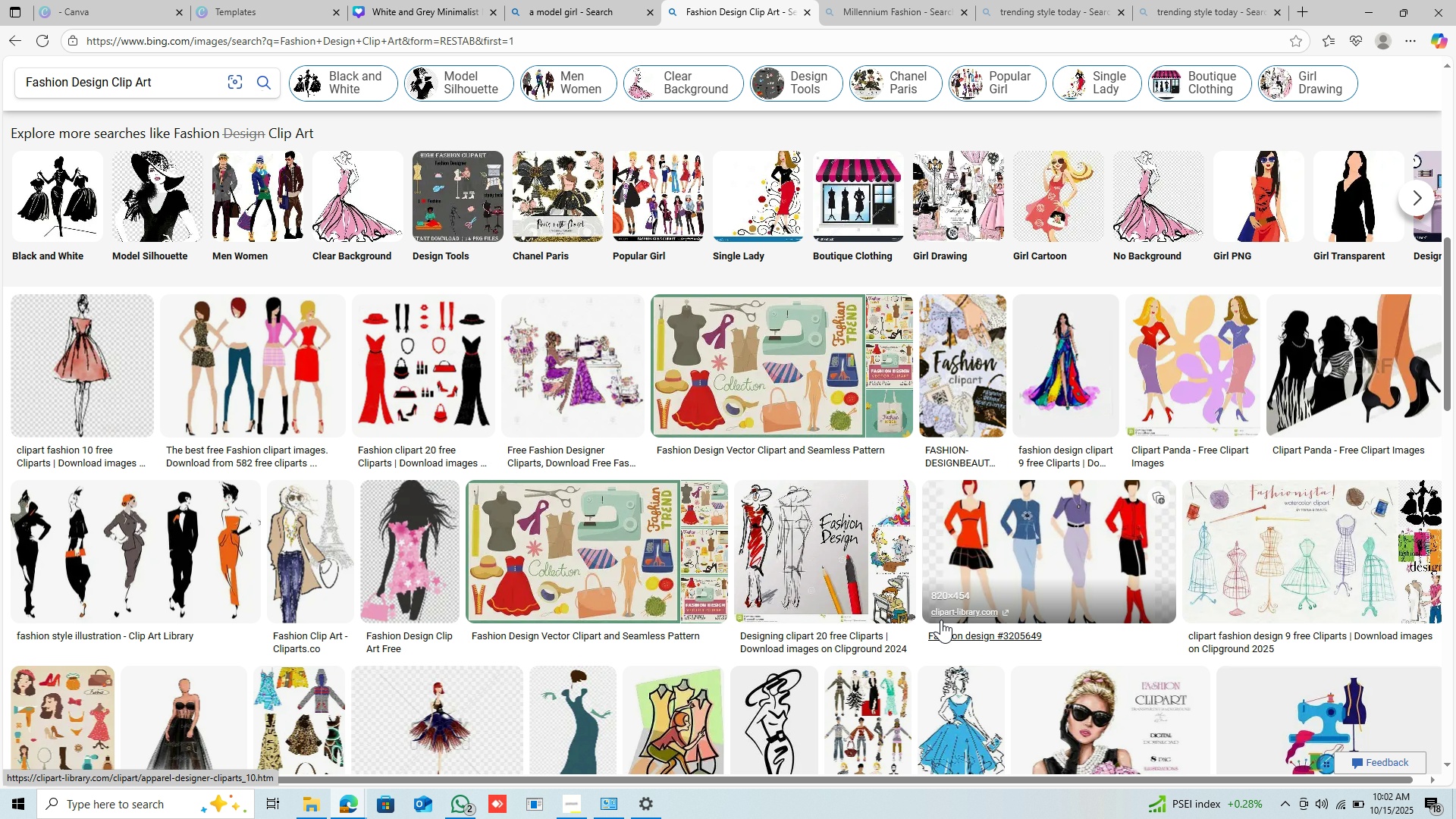 